 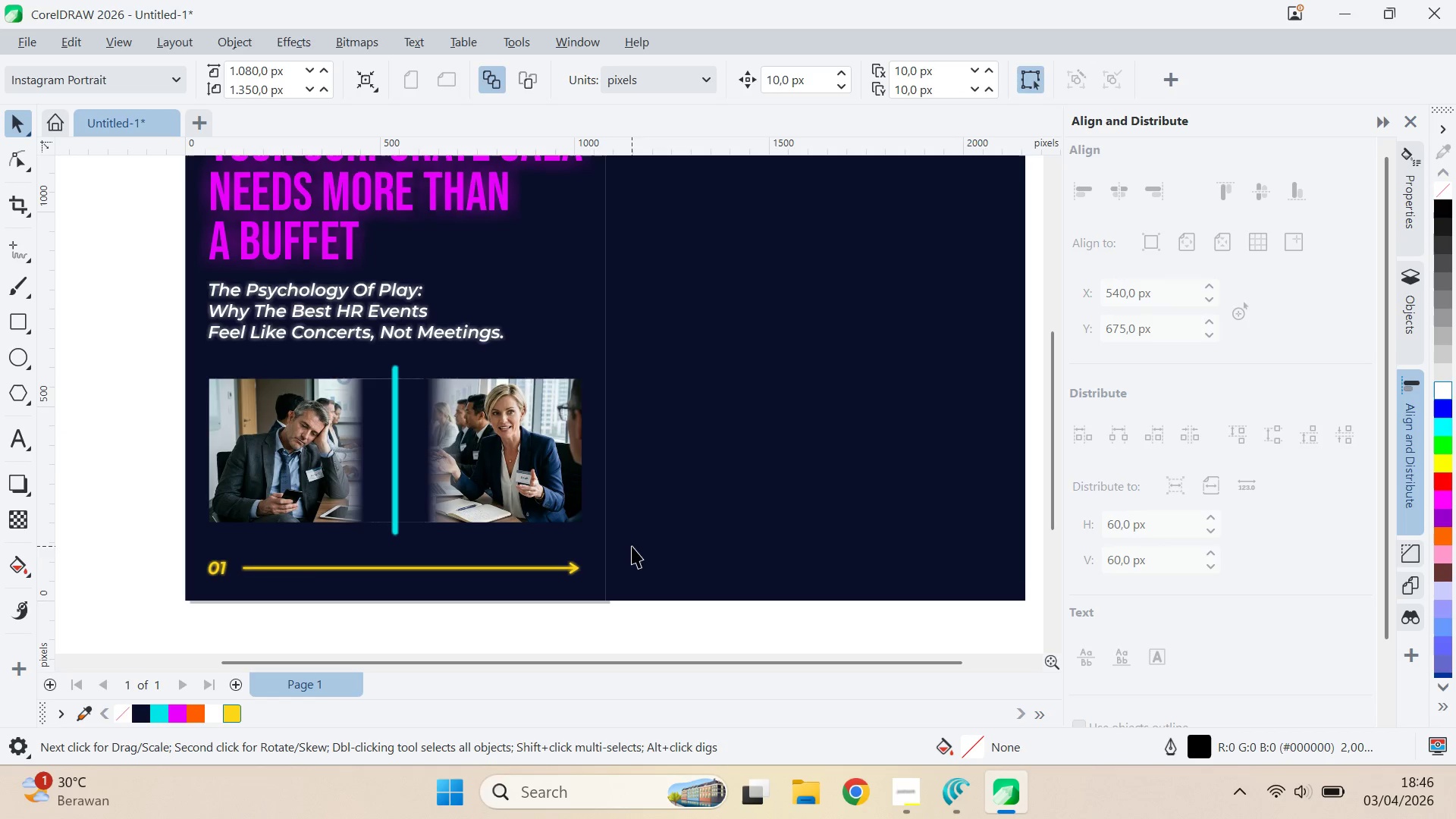 
scroll: coordinate [632, 532], scroll_direction: down, amount: 4.0
 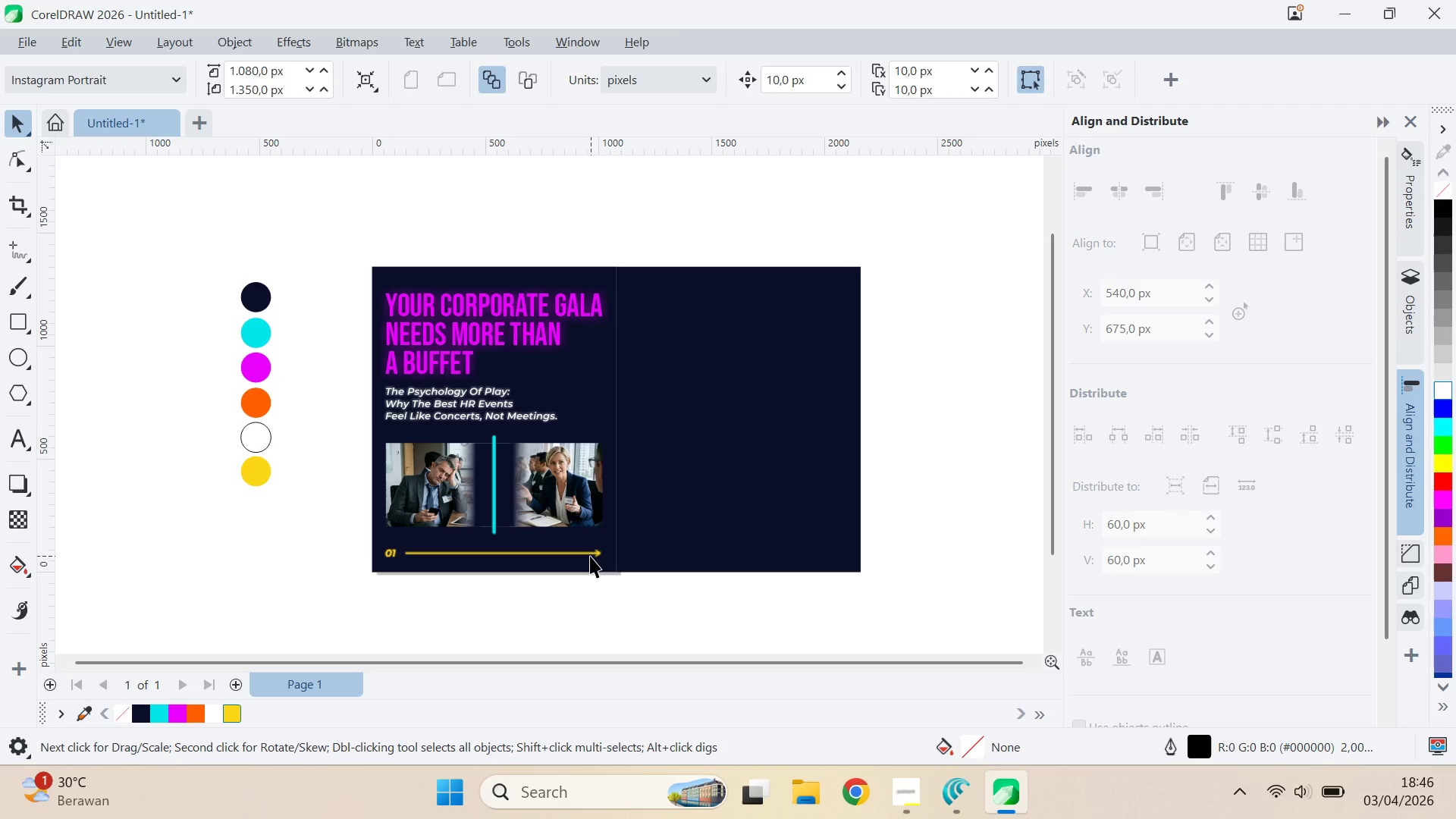 
left_click([590, 556])
 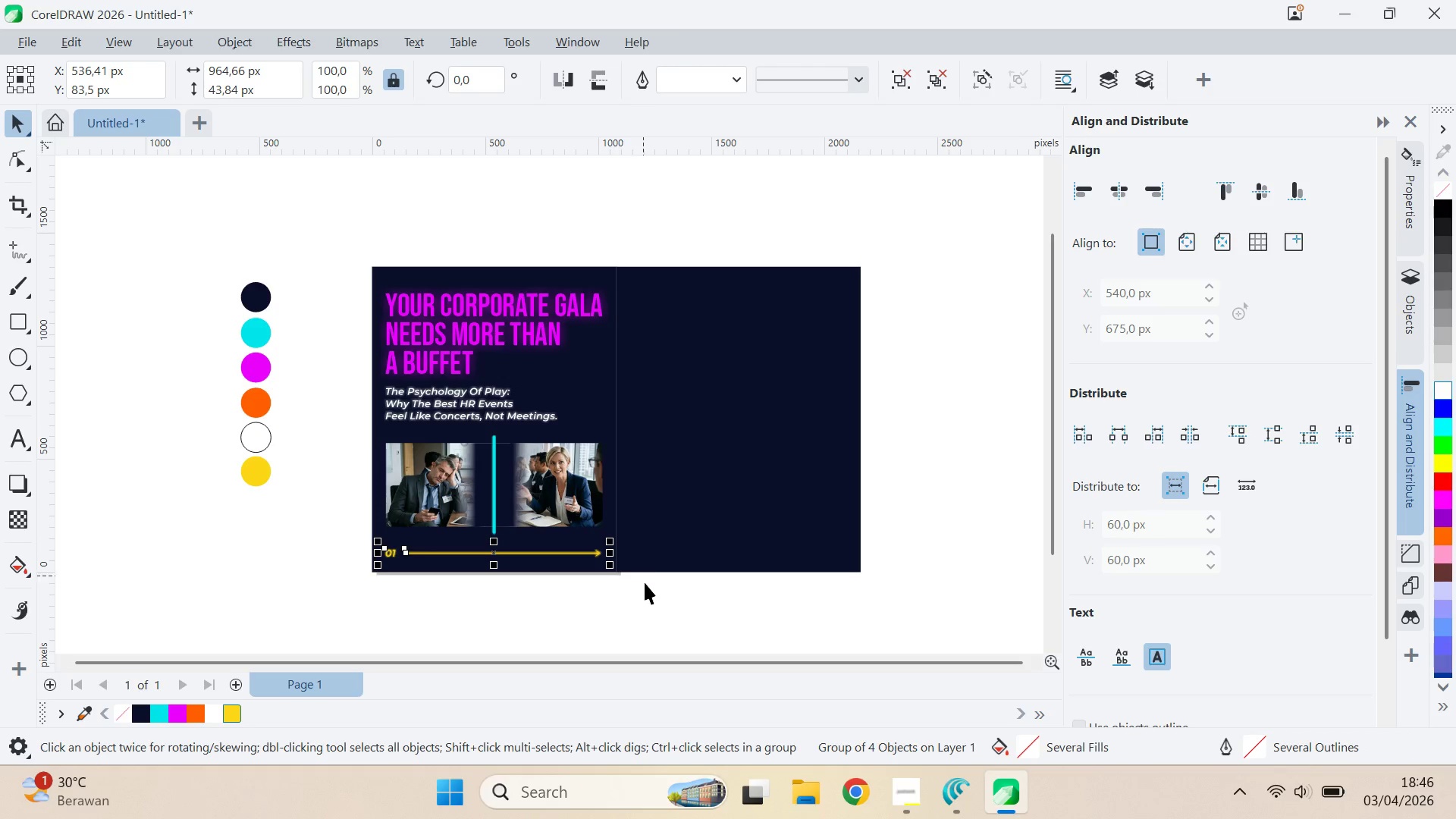 
left_click([647, 595])
 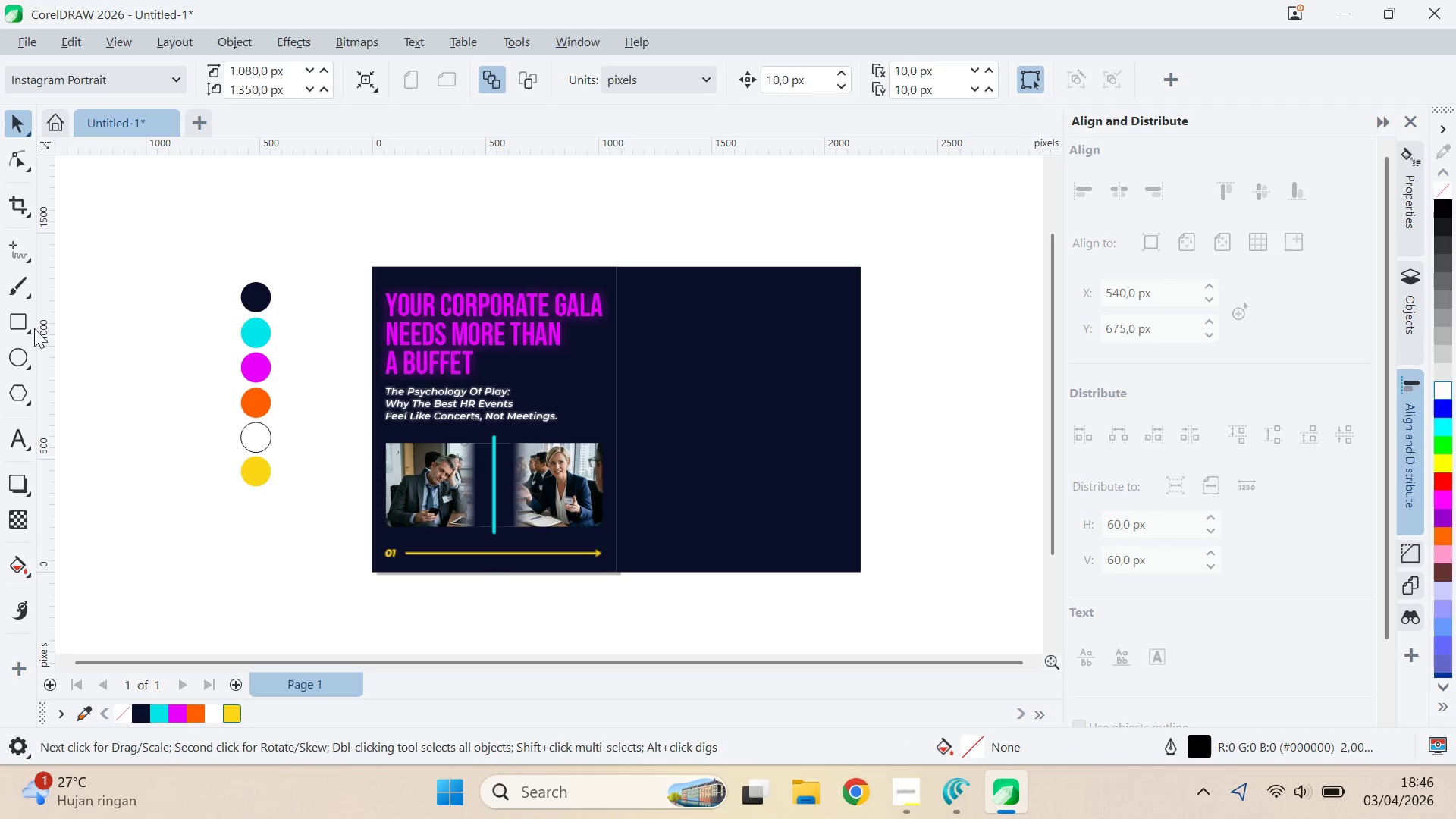 
wait(6.2)
 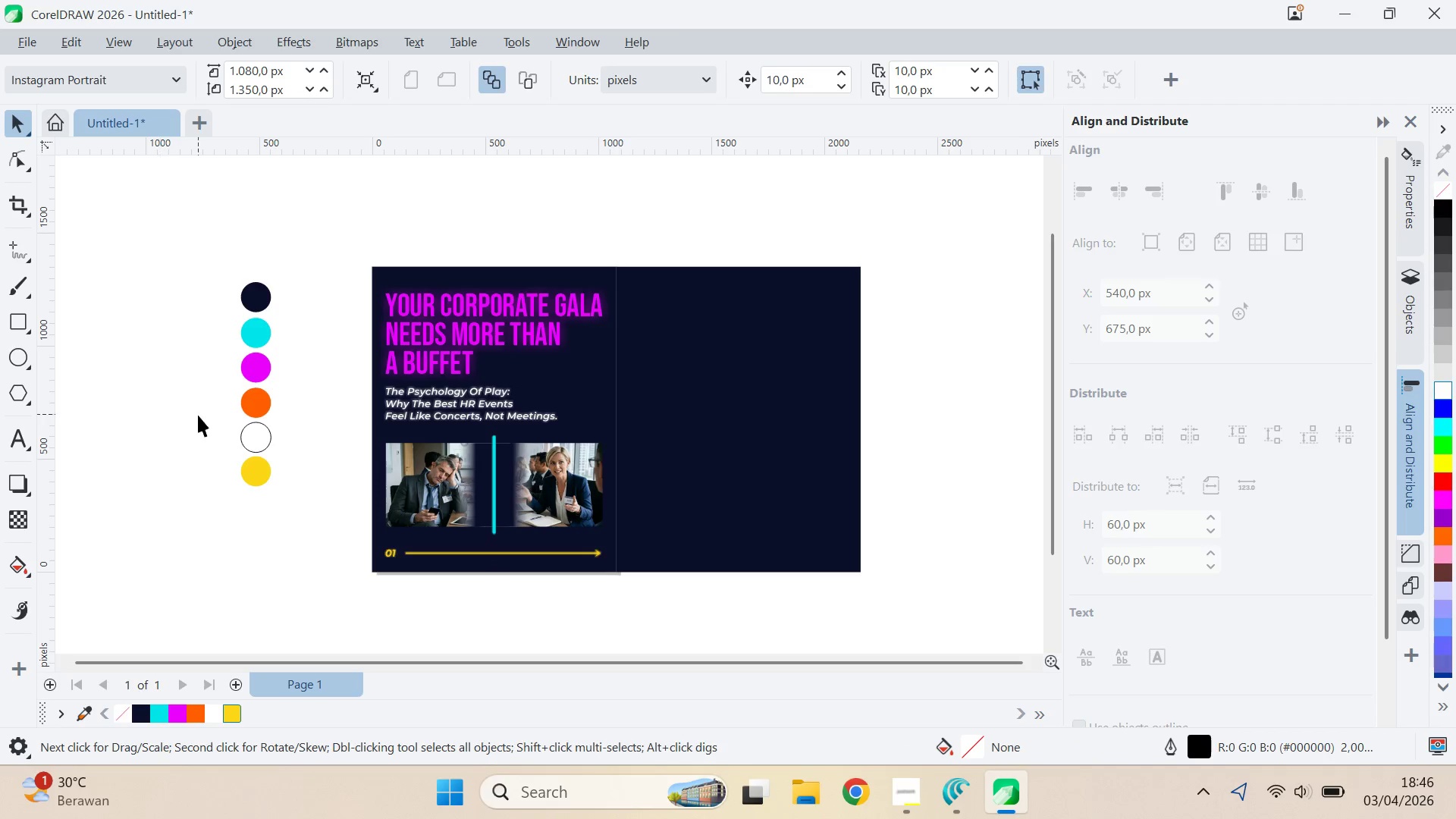 
left_click([22, 317])
 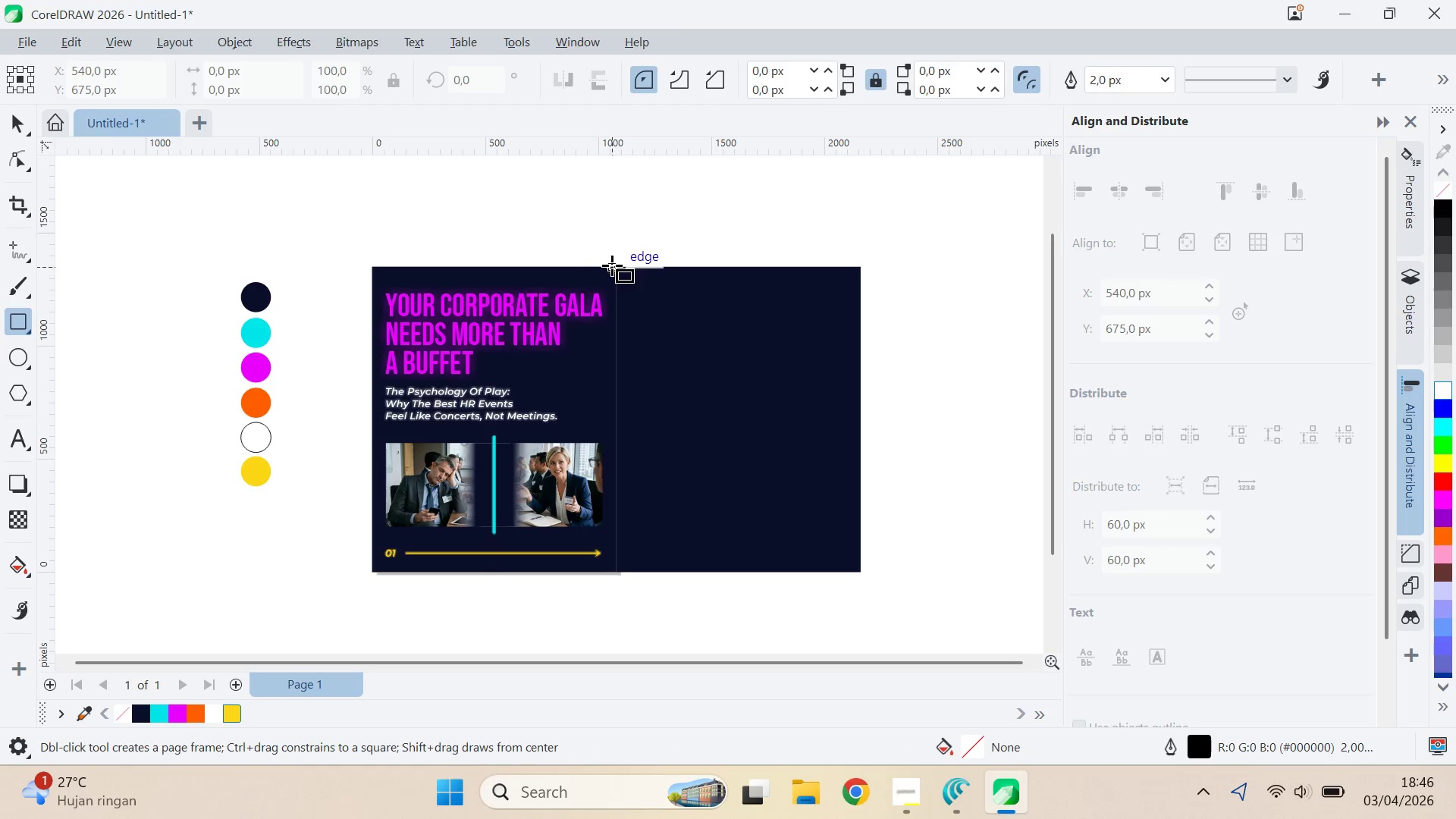 
left_click_drag(start_coordinate=[612, 265], to_coordinate=[625, 573])
 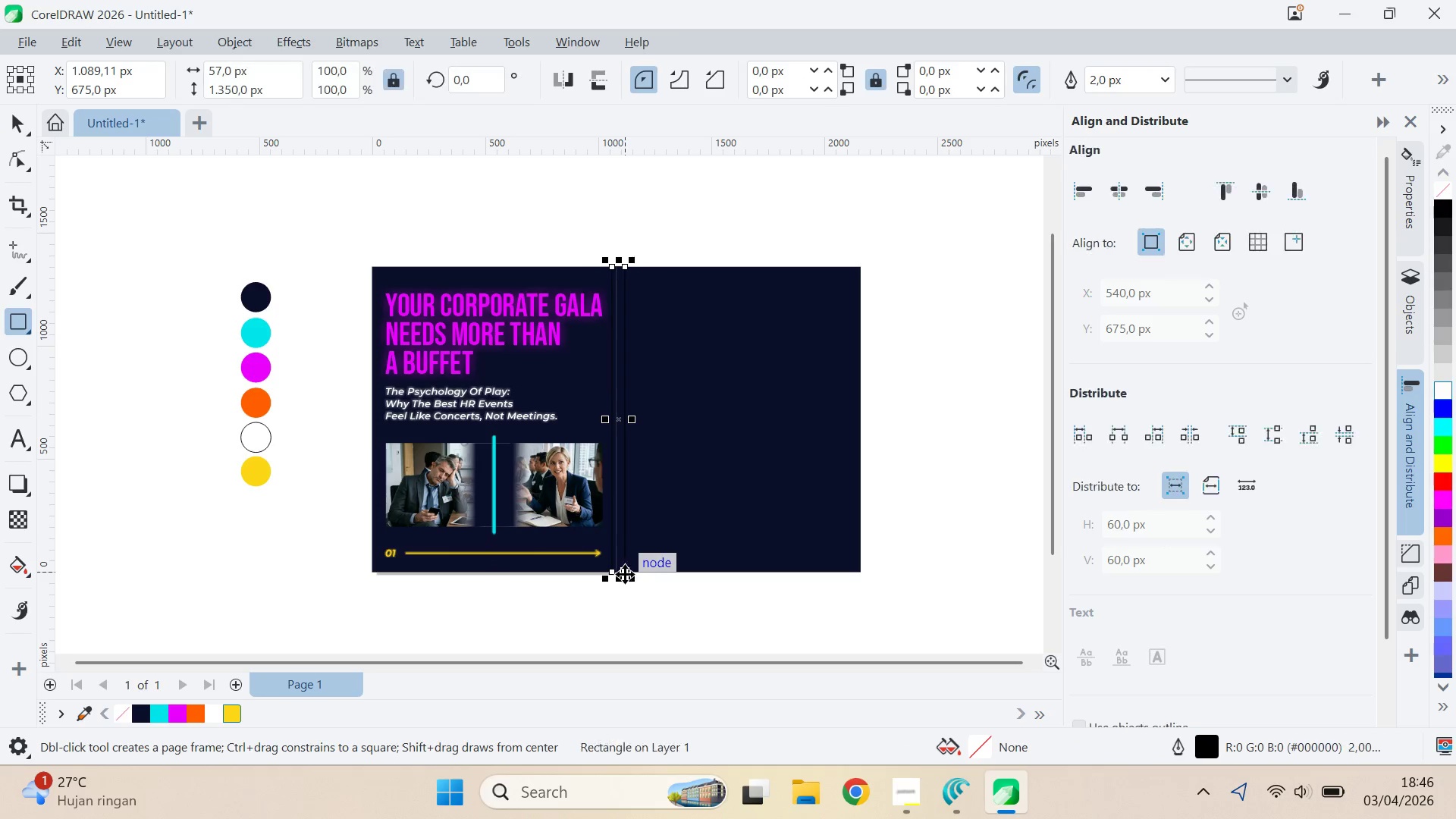 
key(V)
 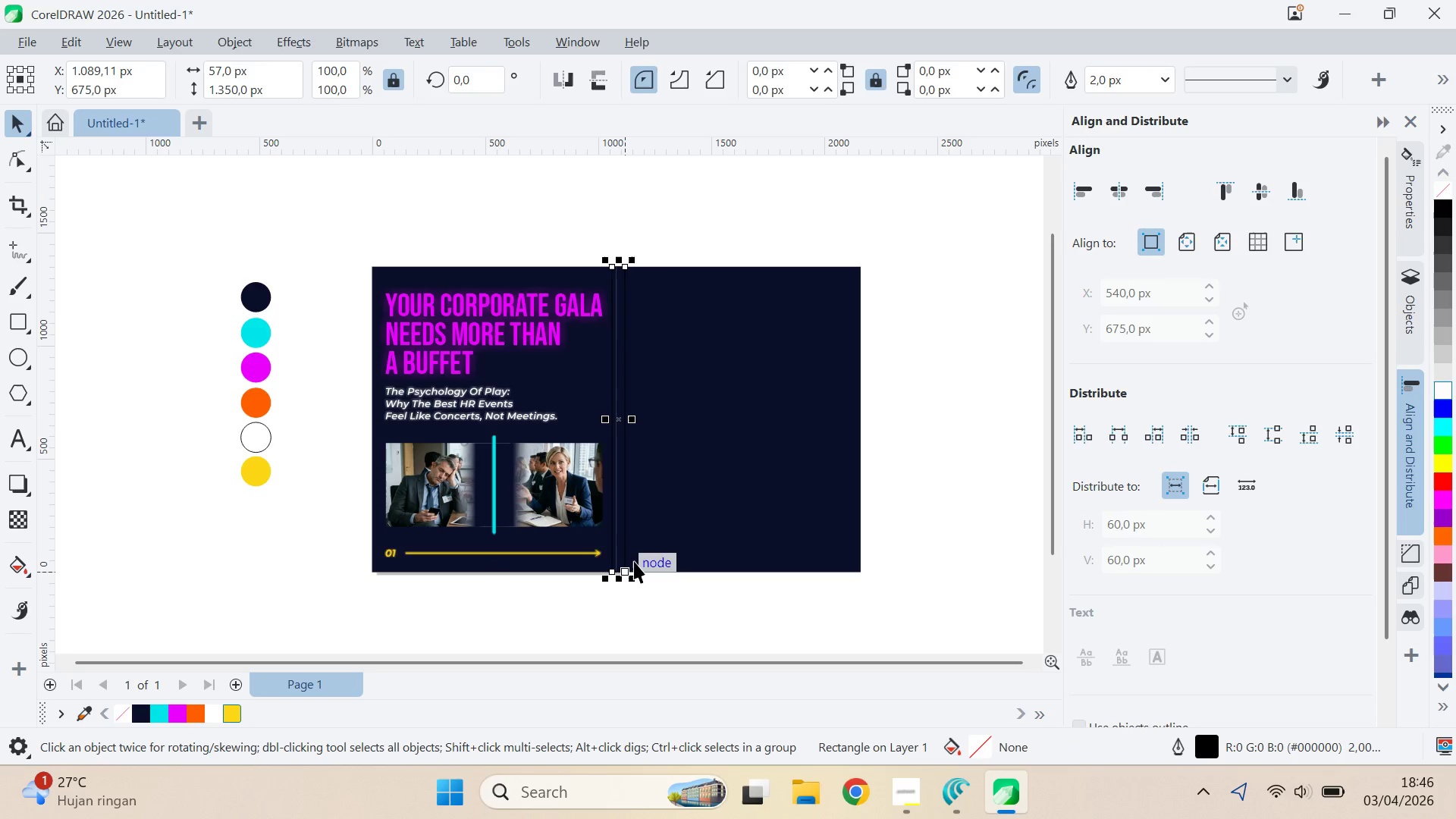 
key(Shift+ShiftLeft)
 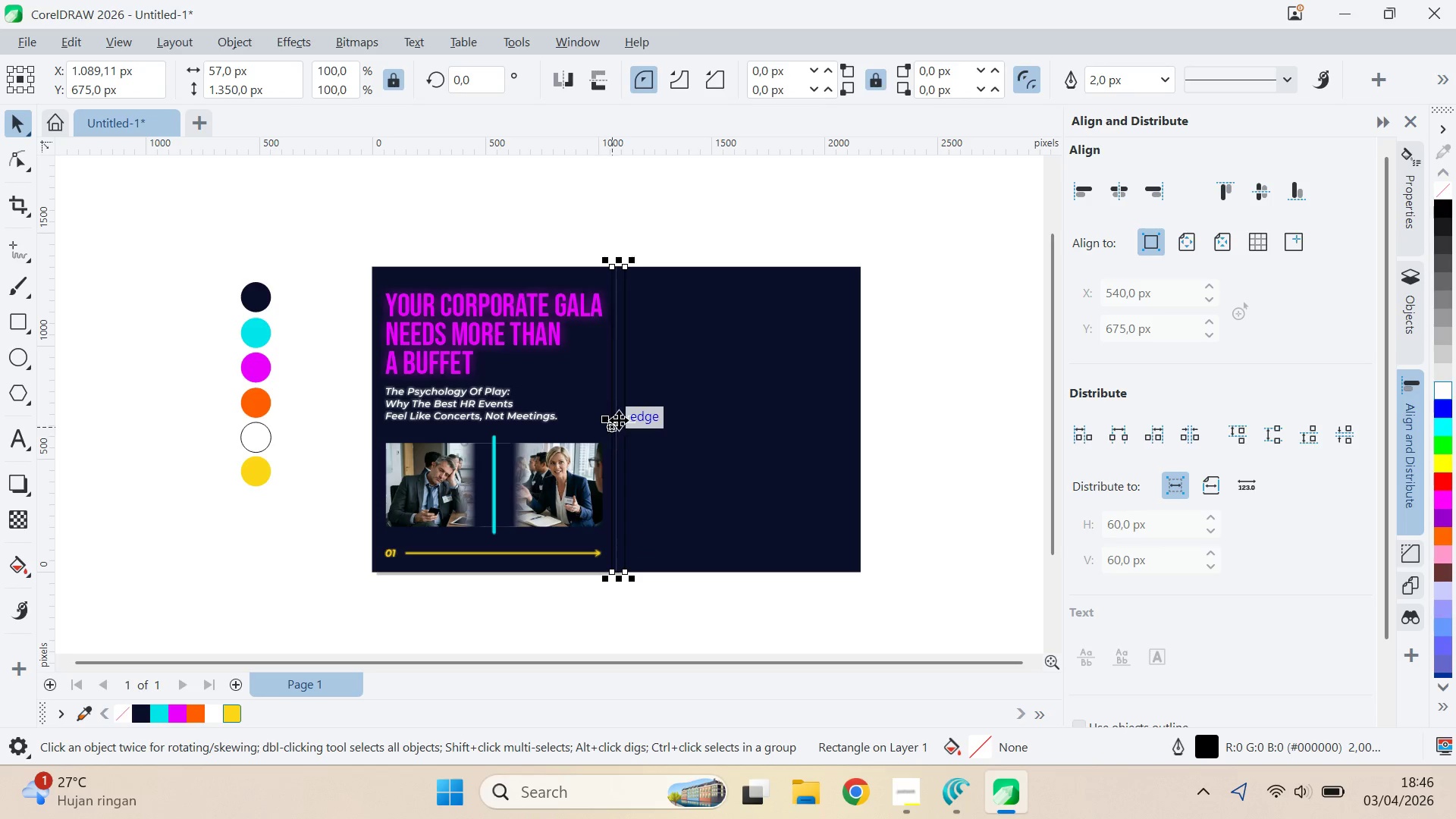 
left_click_drag(start_coordinate=[619, 419], to_coordinate=[614, 417])
 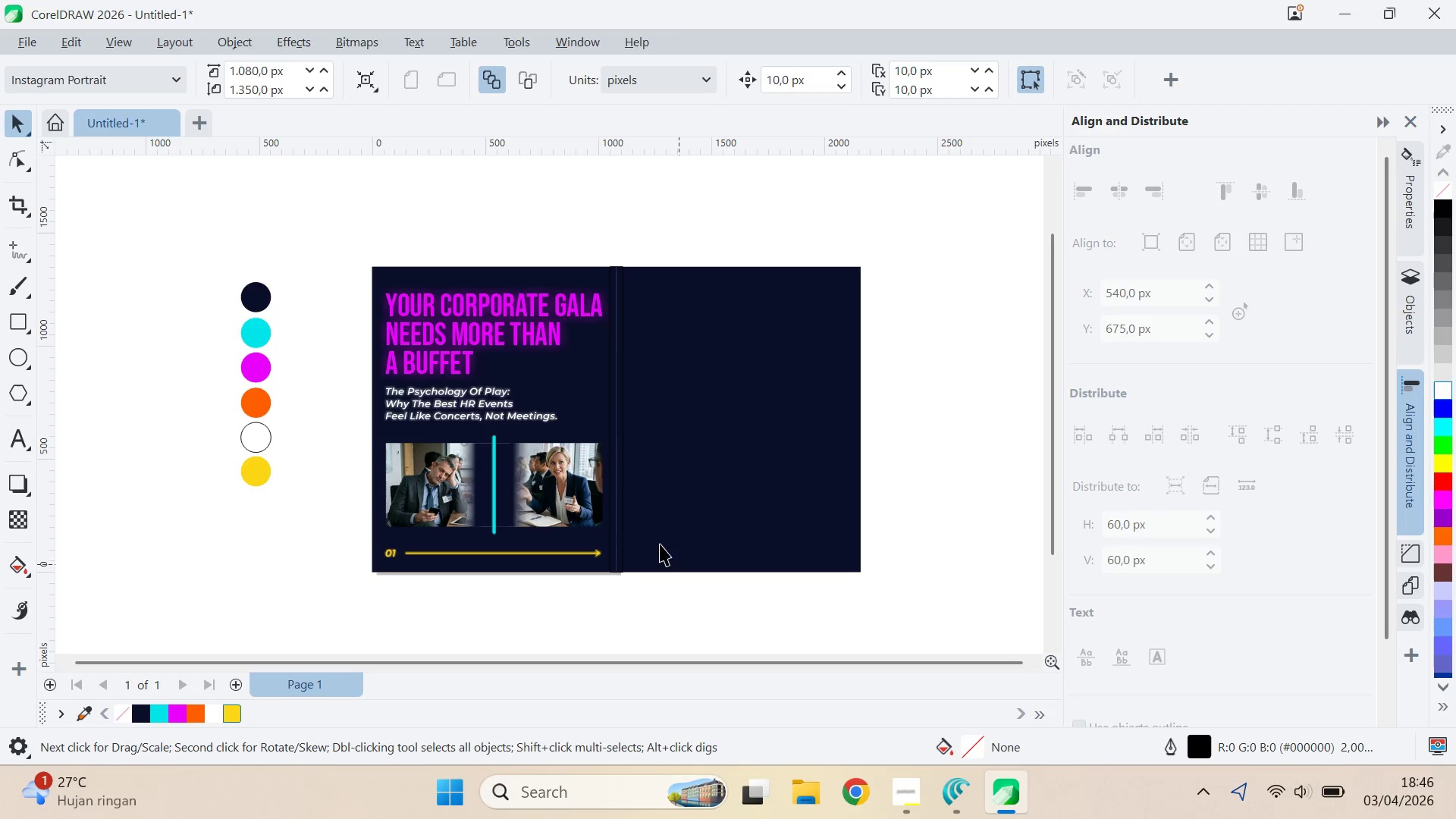 
hold_key(key=ShiftLeft, duration=0.88)
 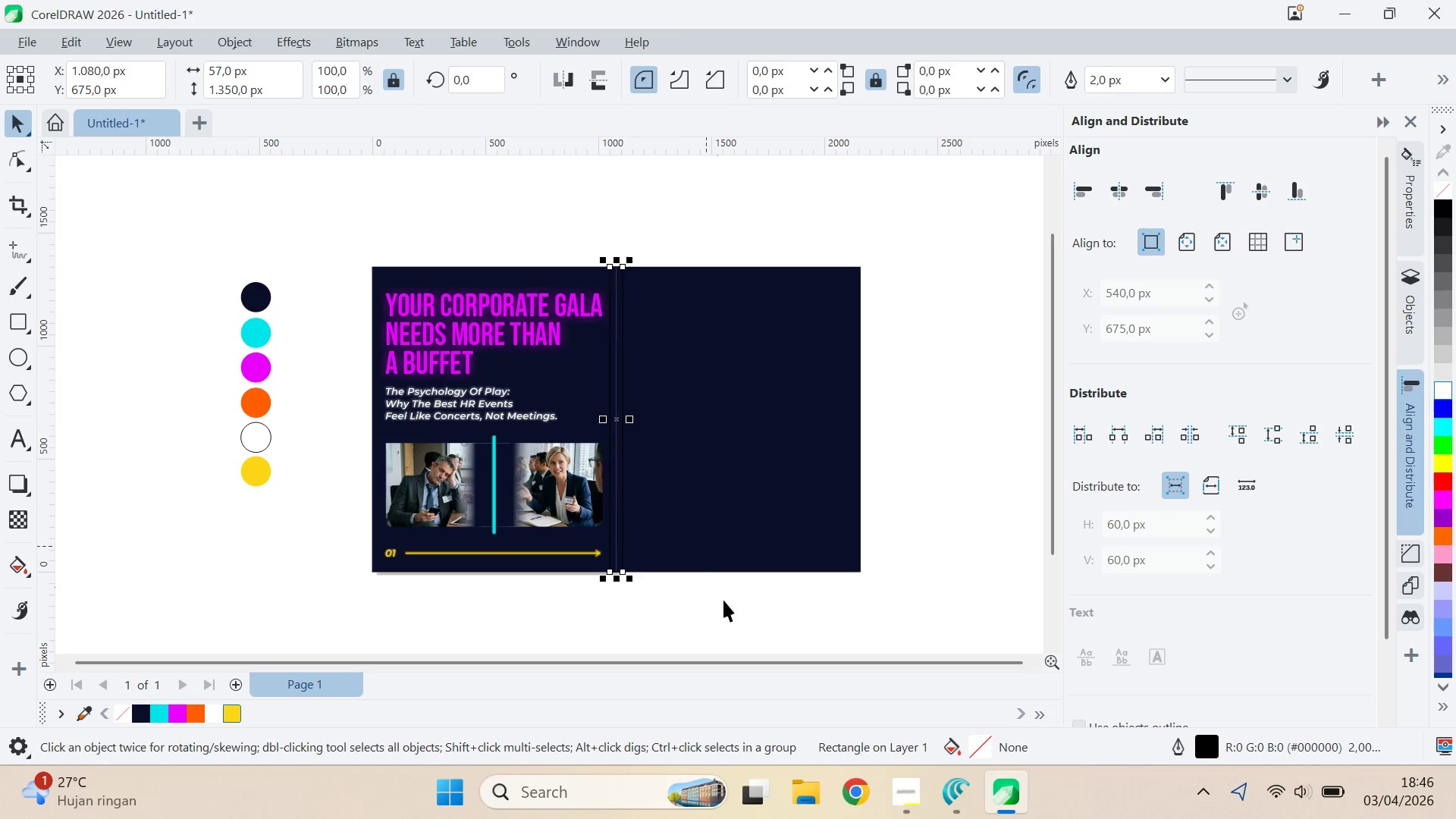 
left_click([726, 604])
 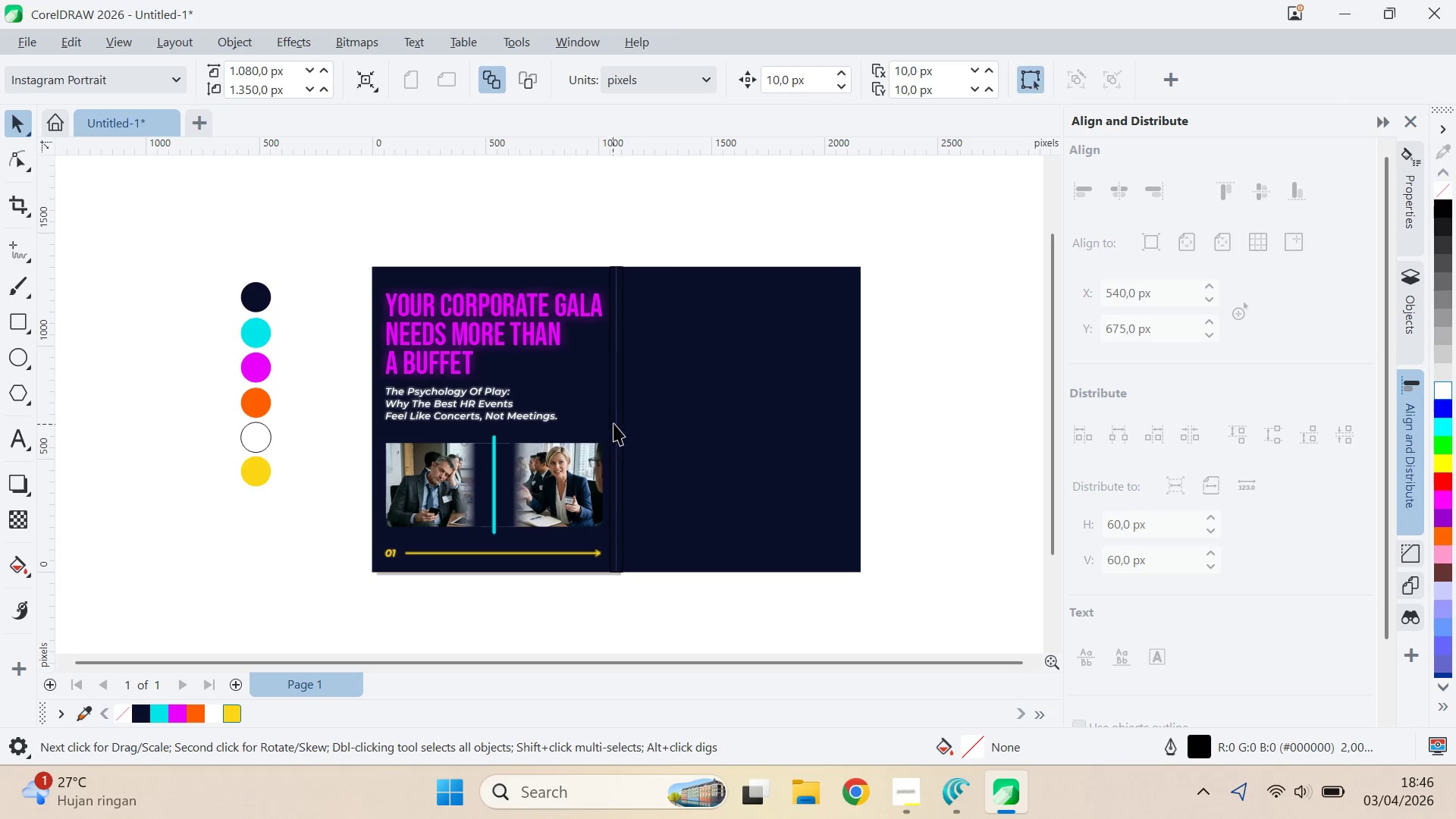 
left_click([626, 425])
 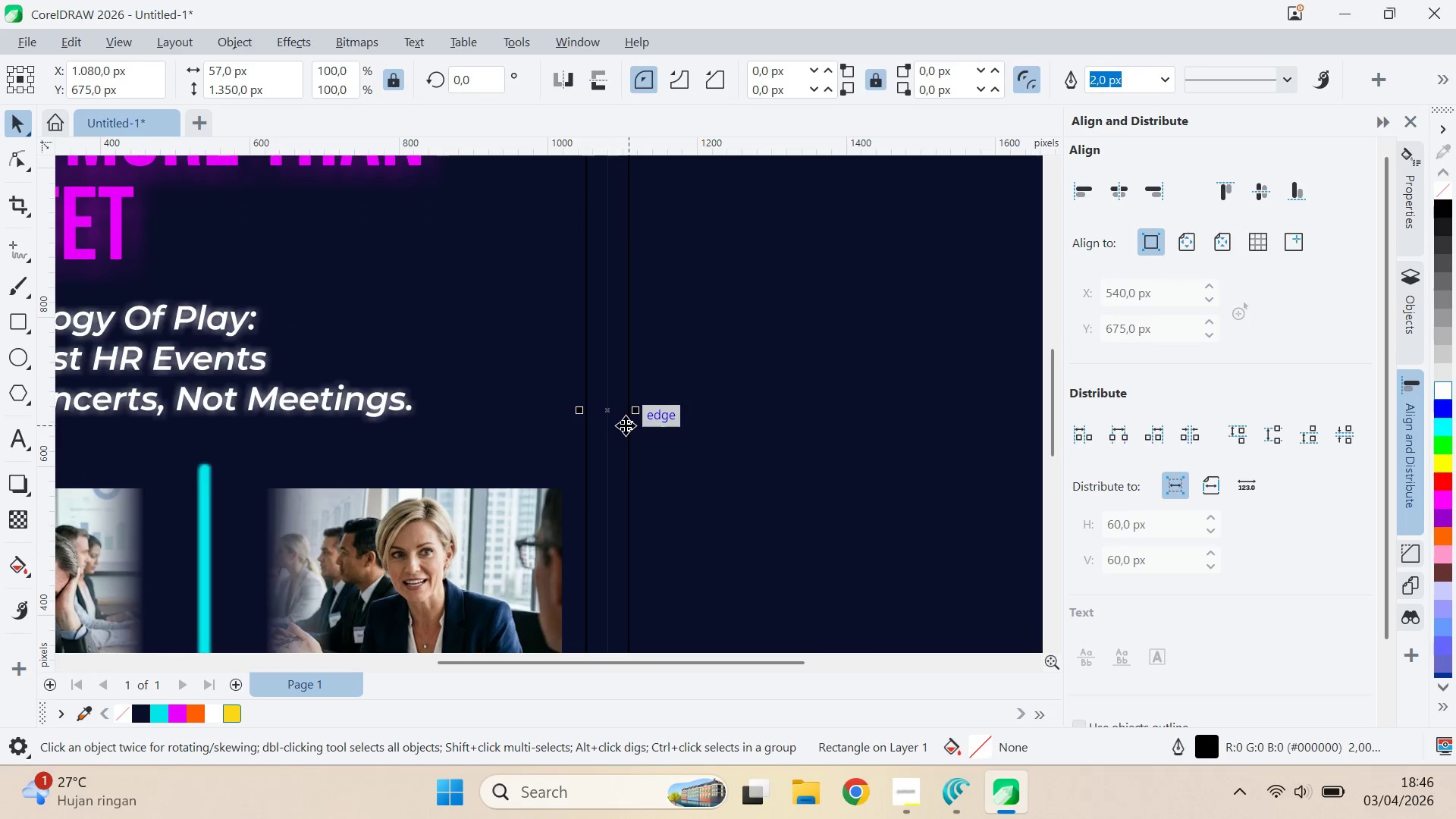 
scroll: coordinate [626, 425], scroll_direction: up, amount: 9.0
 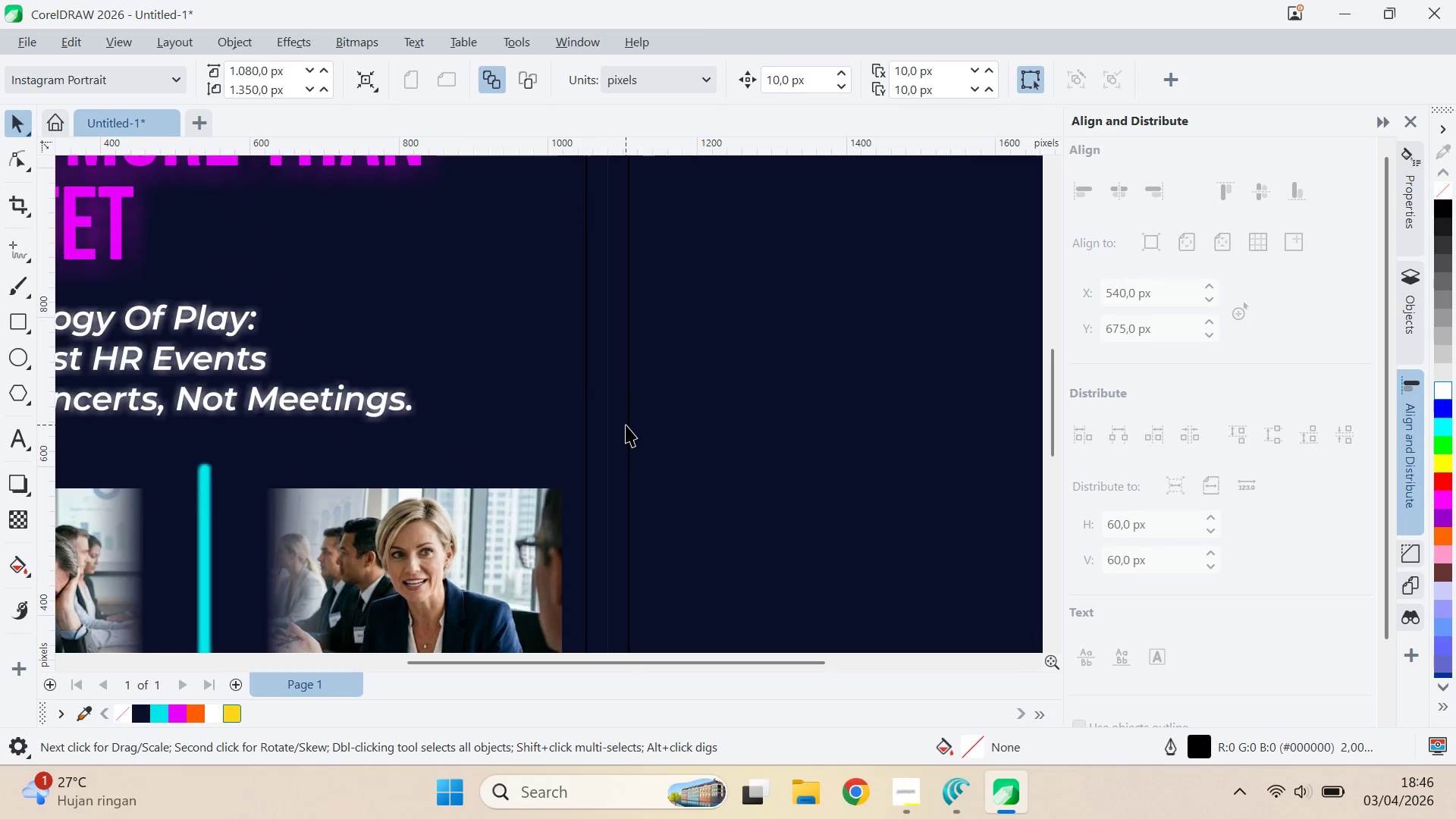 
scroll: coordinate [632, 429], scroll_direction: down, amount: 7.0
 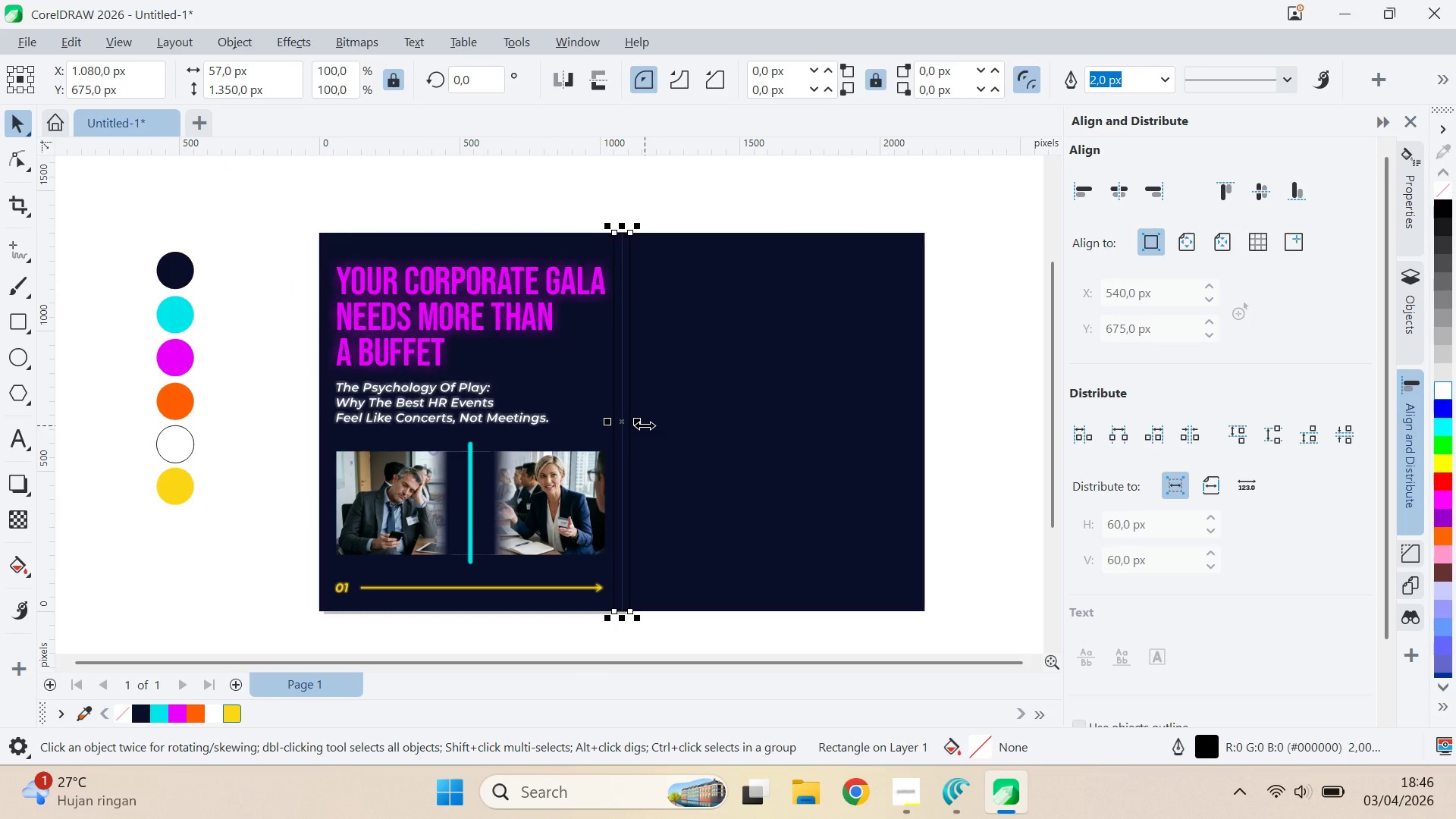 
left_click_drag(start_coordinate=[645, 425], to_coordinate=[676, 426])
 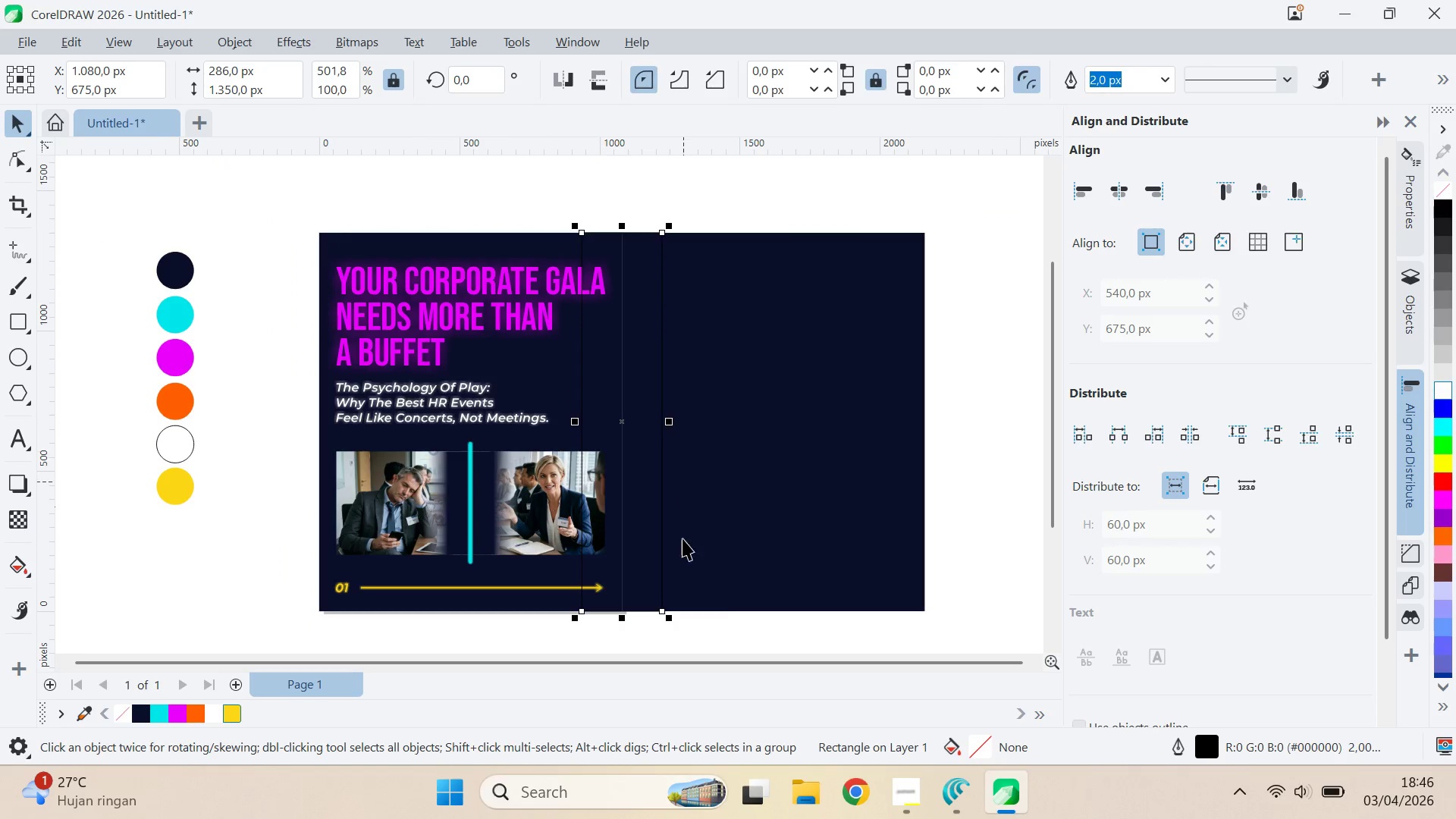 
hold_key(key=ShiftLeft, duration=1.0)
 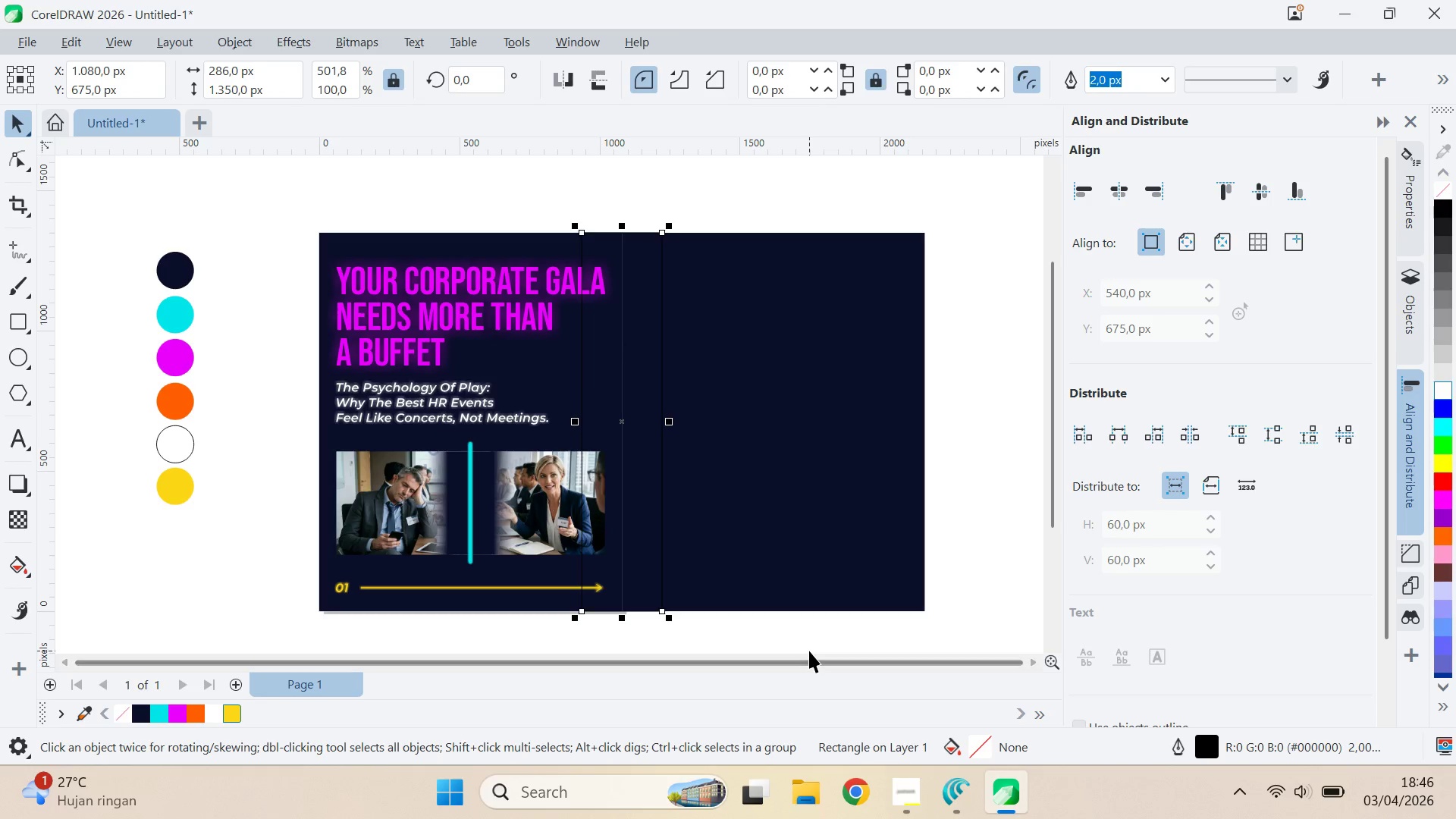 
key(Alt+AltLeft)
 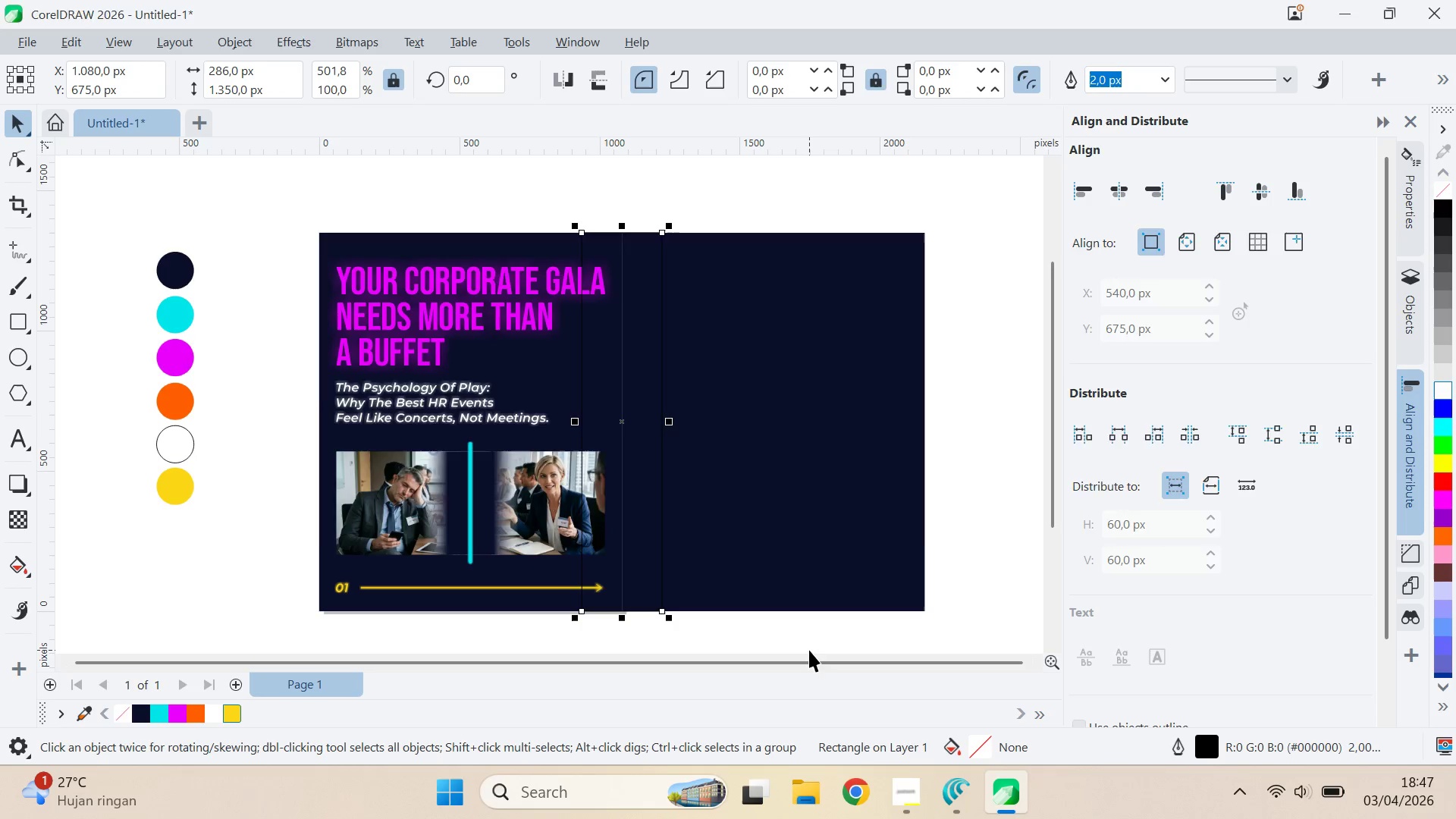 
key(Alt+Tab)